 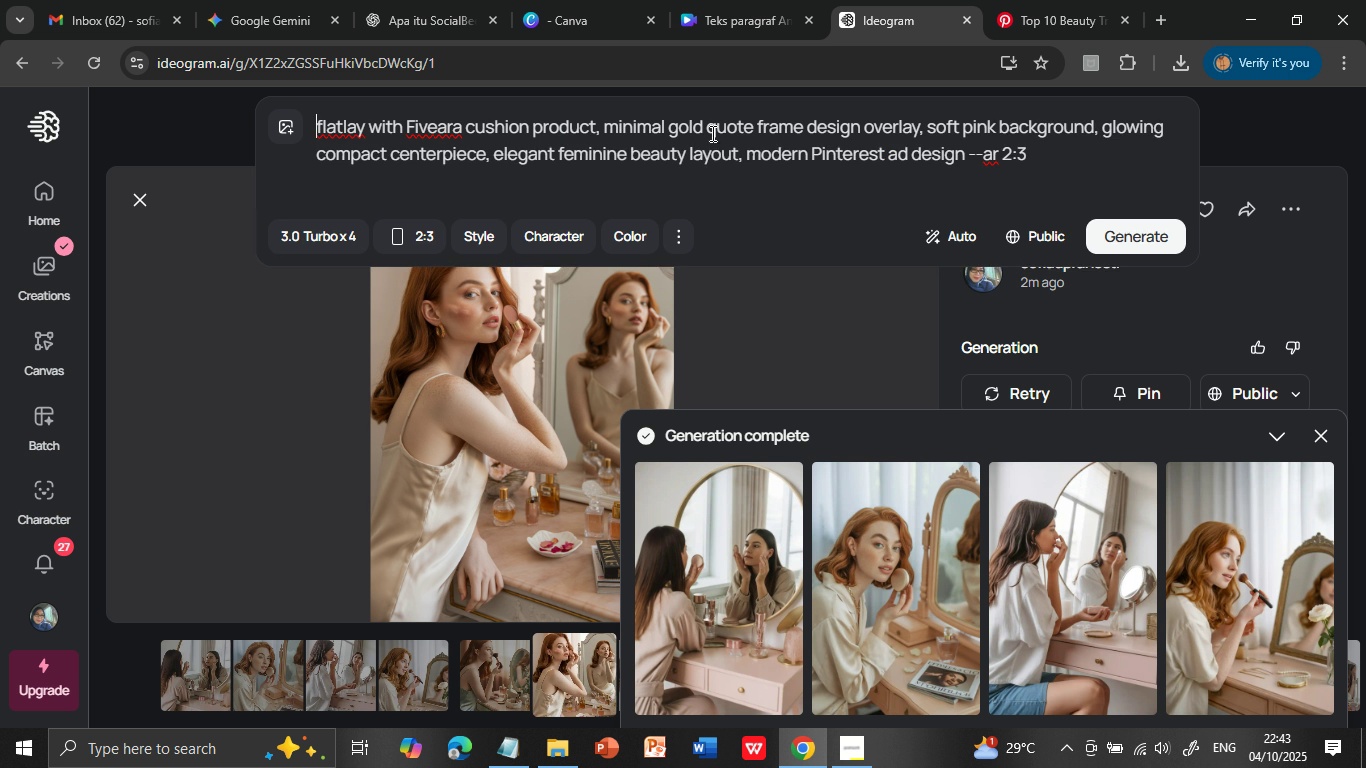 
left_click([1132, 237])
 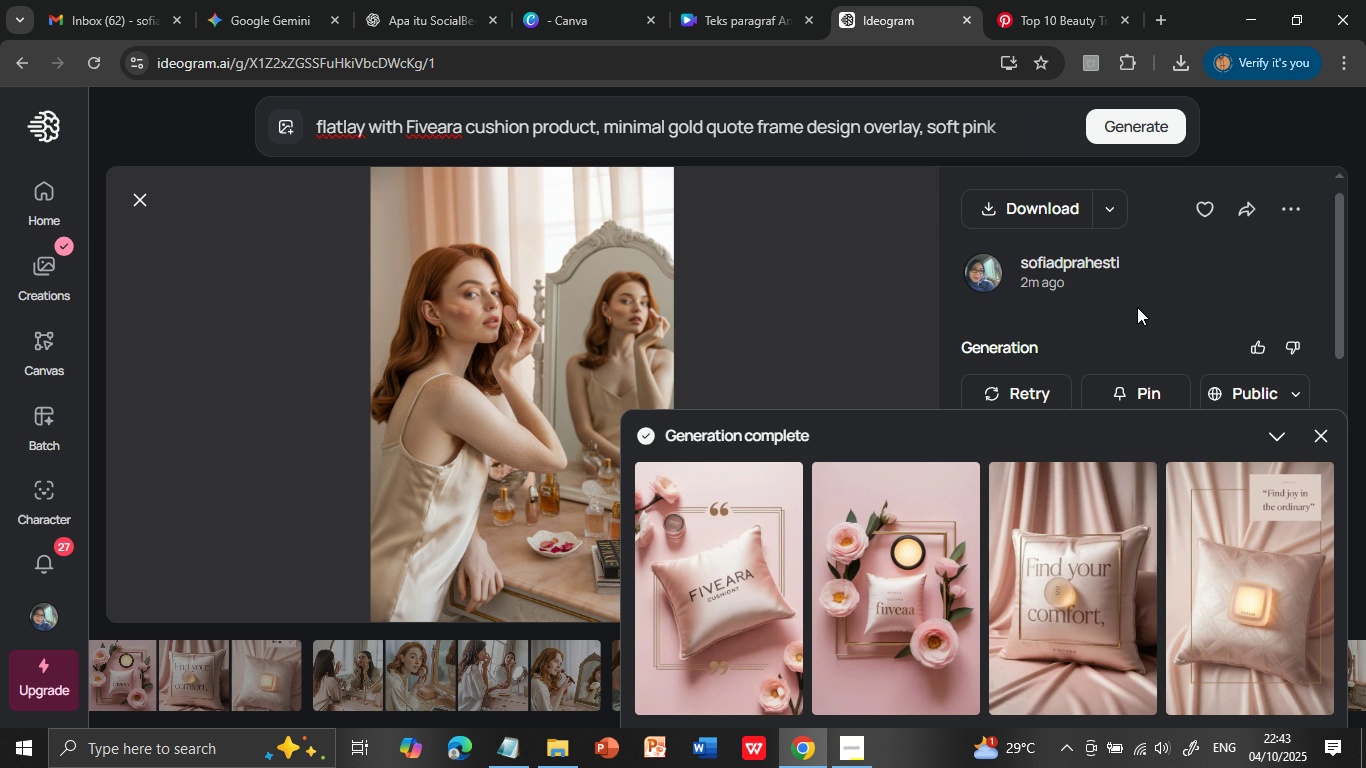 
wait(28.33)
 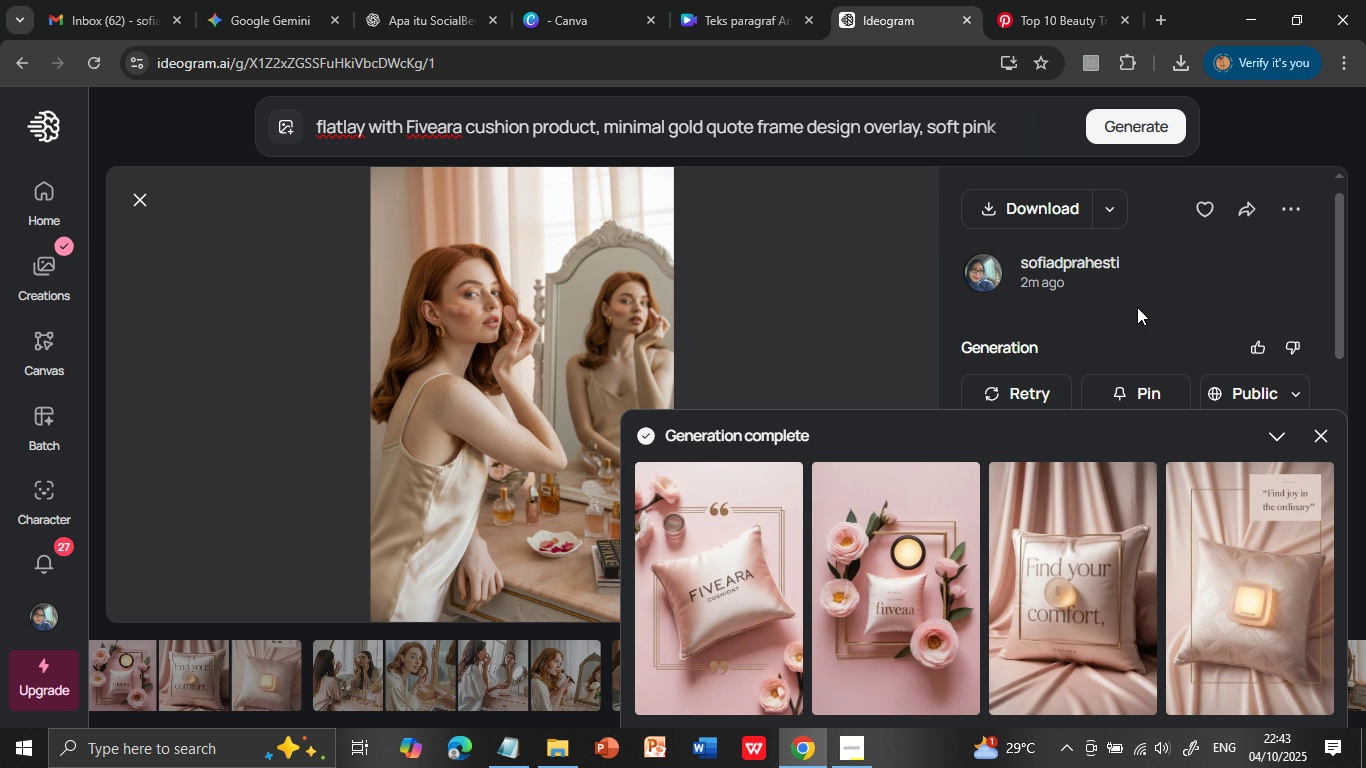 
left_click([905, 135])
 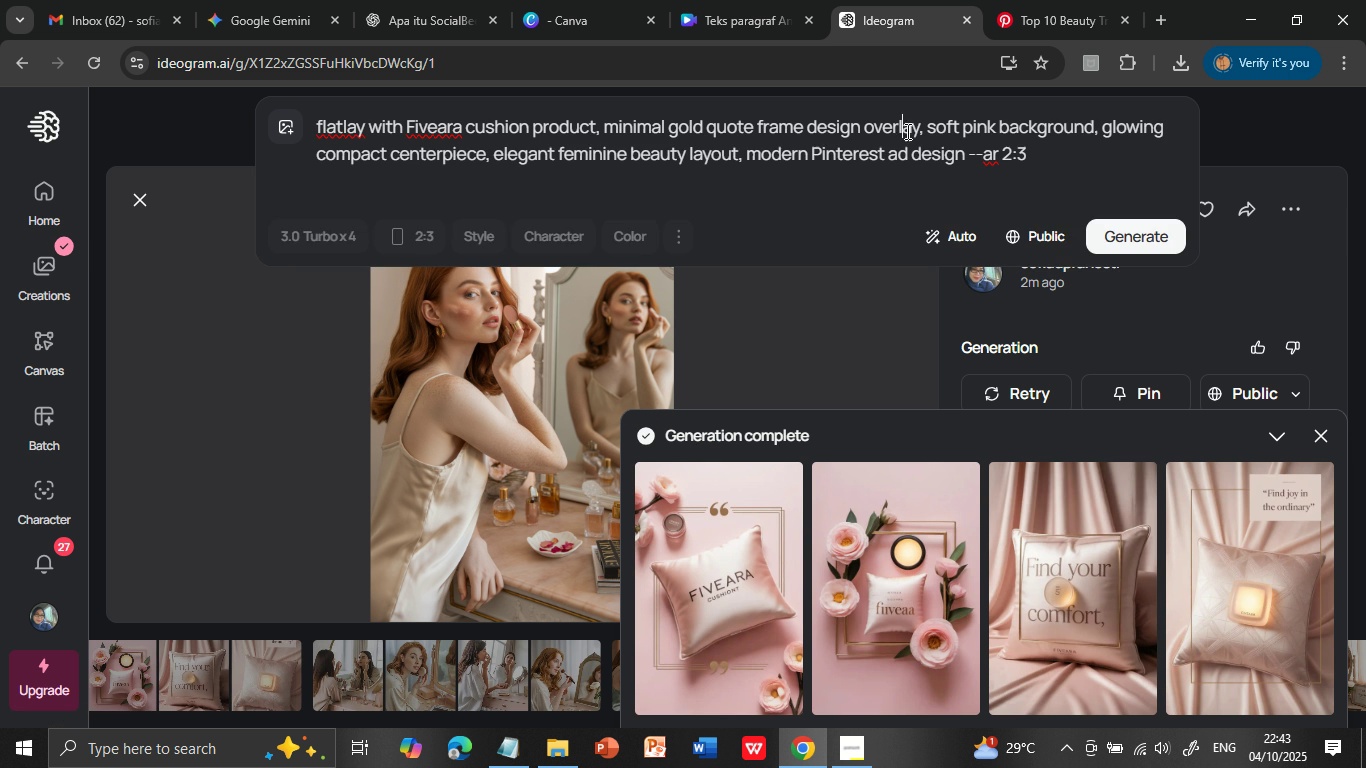 
mouse_move([935, 140])
 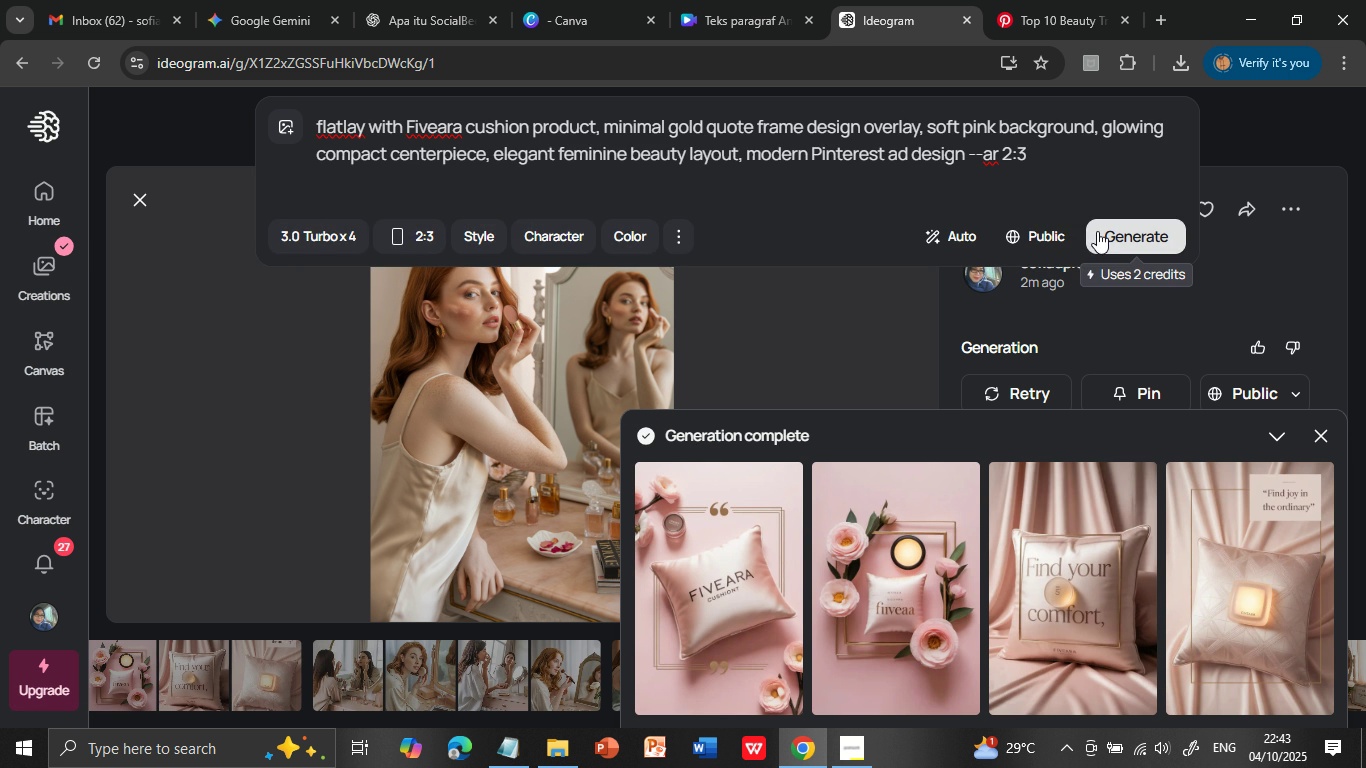 
left_click([1097, 231])
 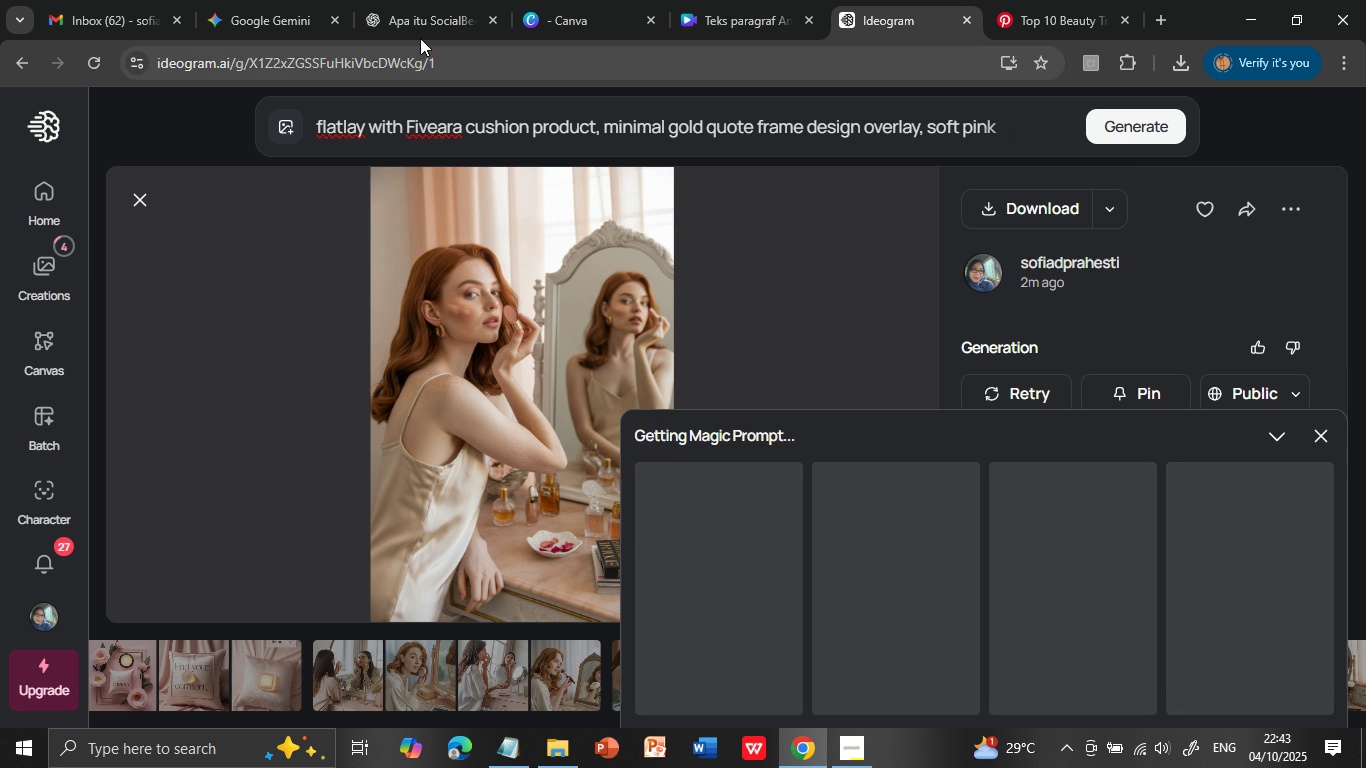 
wait(6.0)
 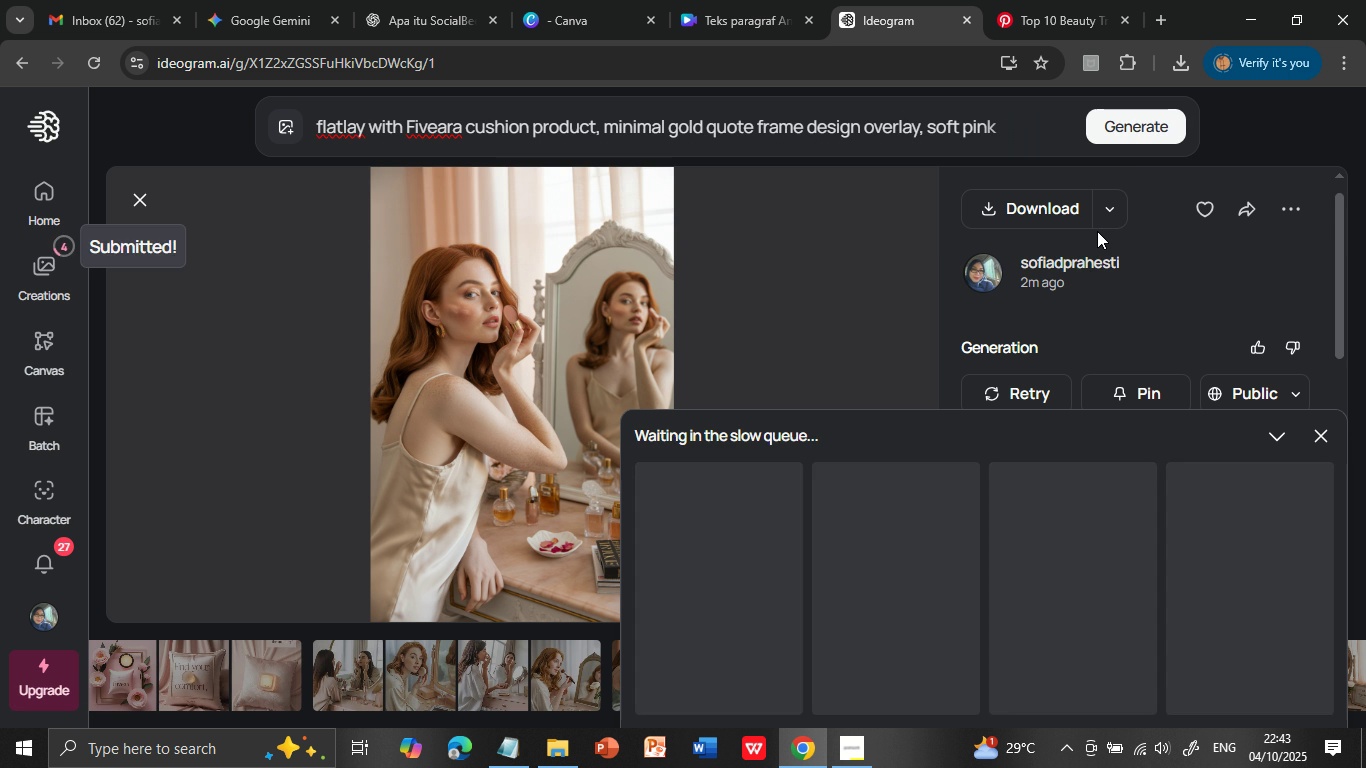 
left_click([267, 10])
 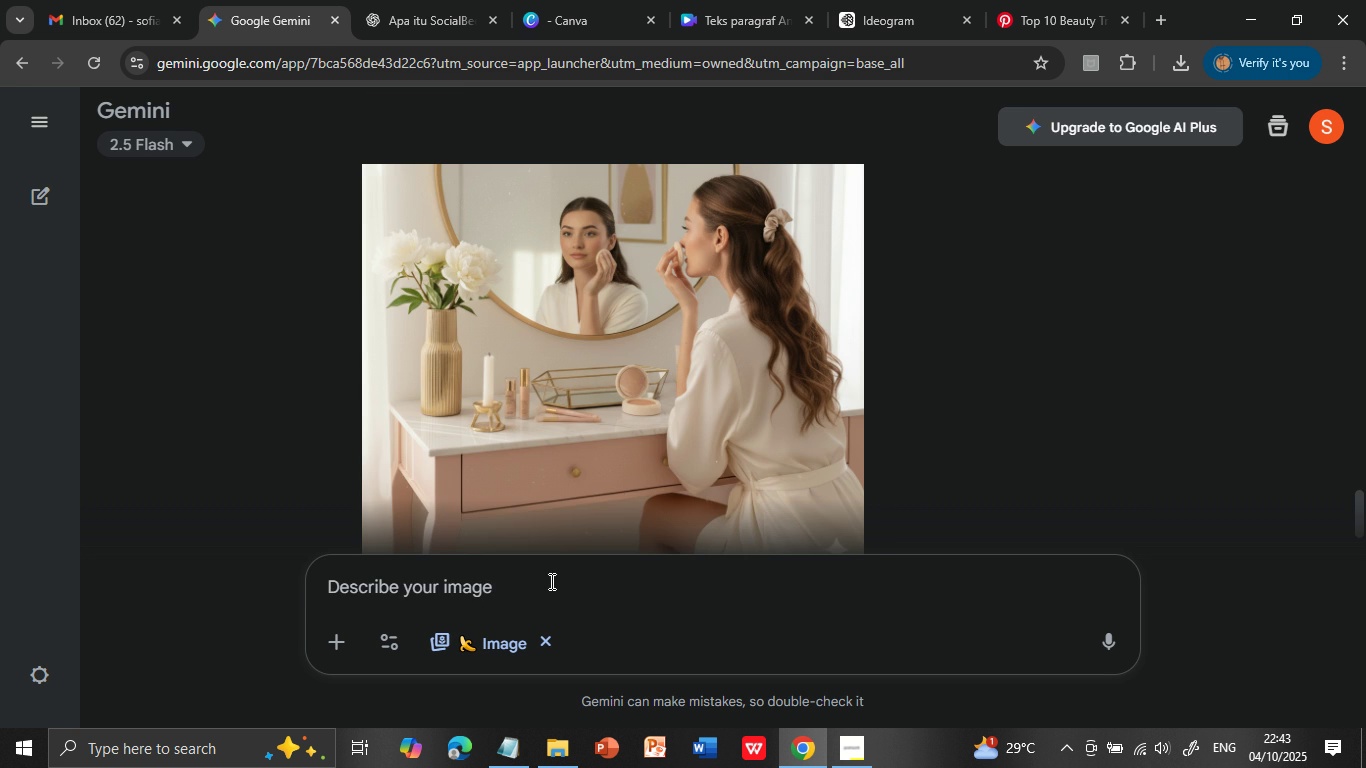 
left_click([478, 587])